 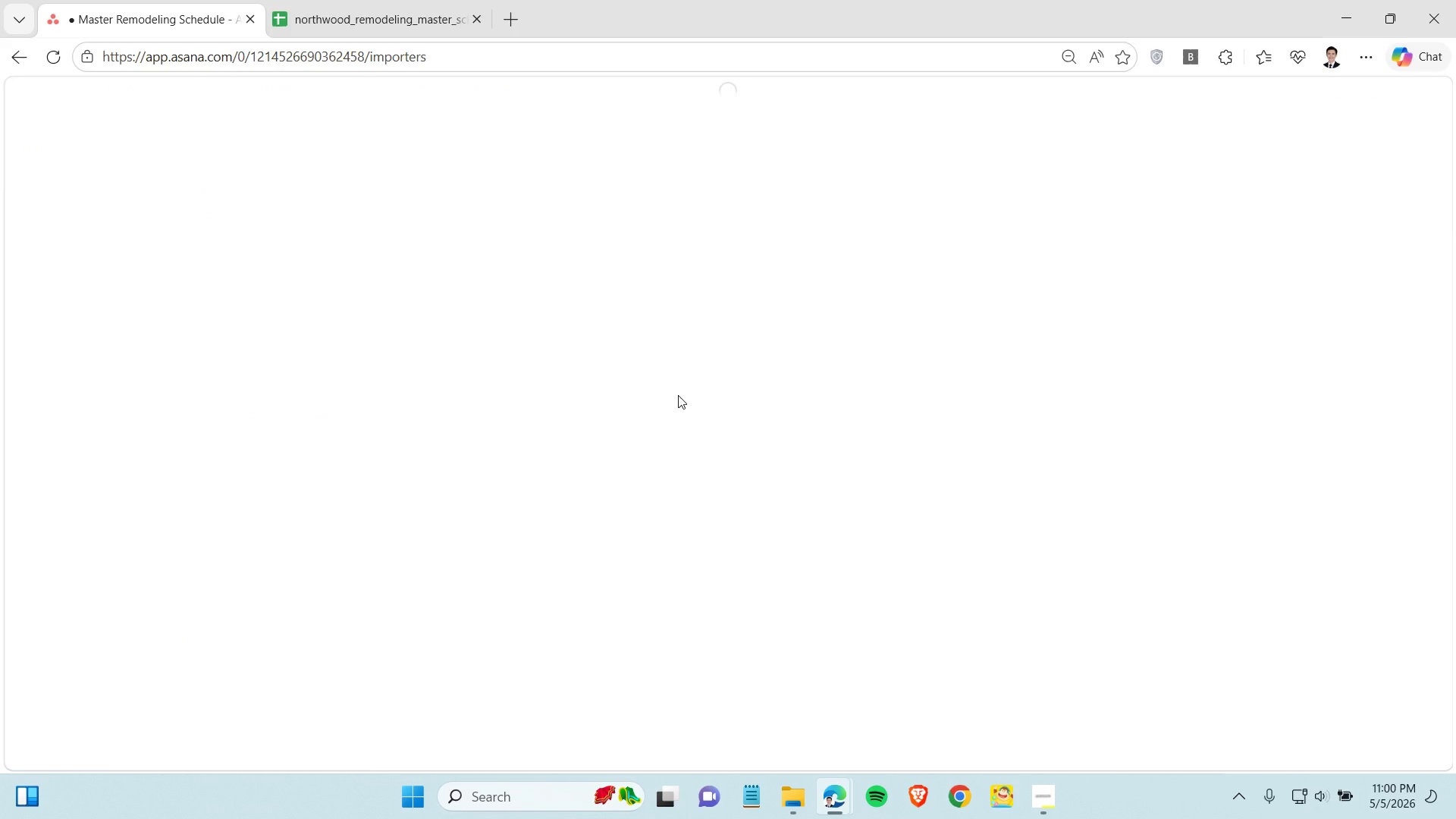 
left_click([720, 269])
 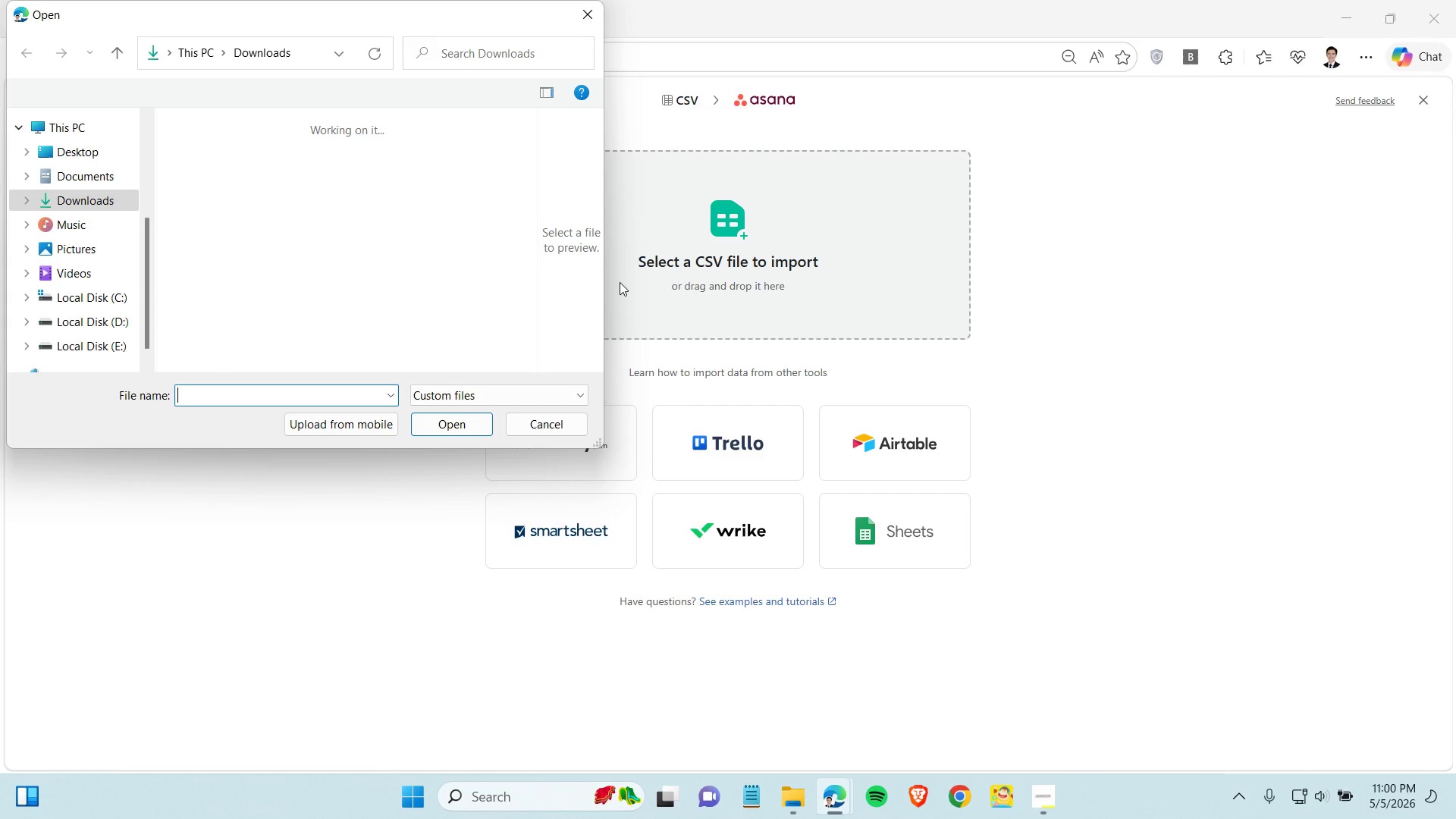 
left_click([288, 168])
 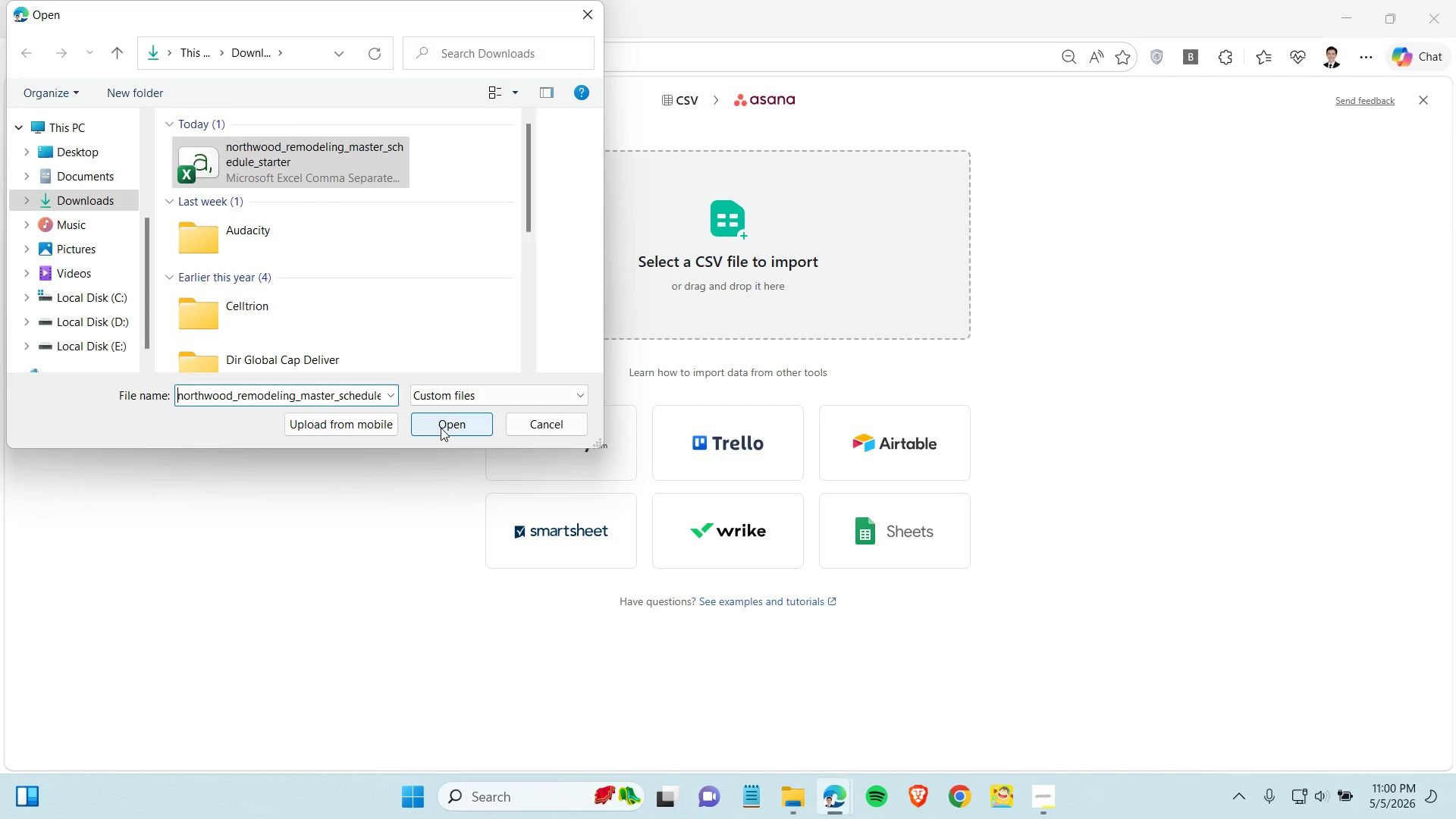 
left_click([441, 428])
 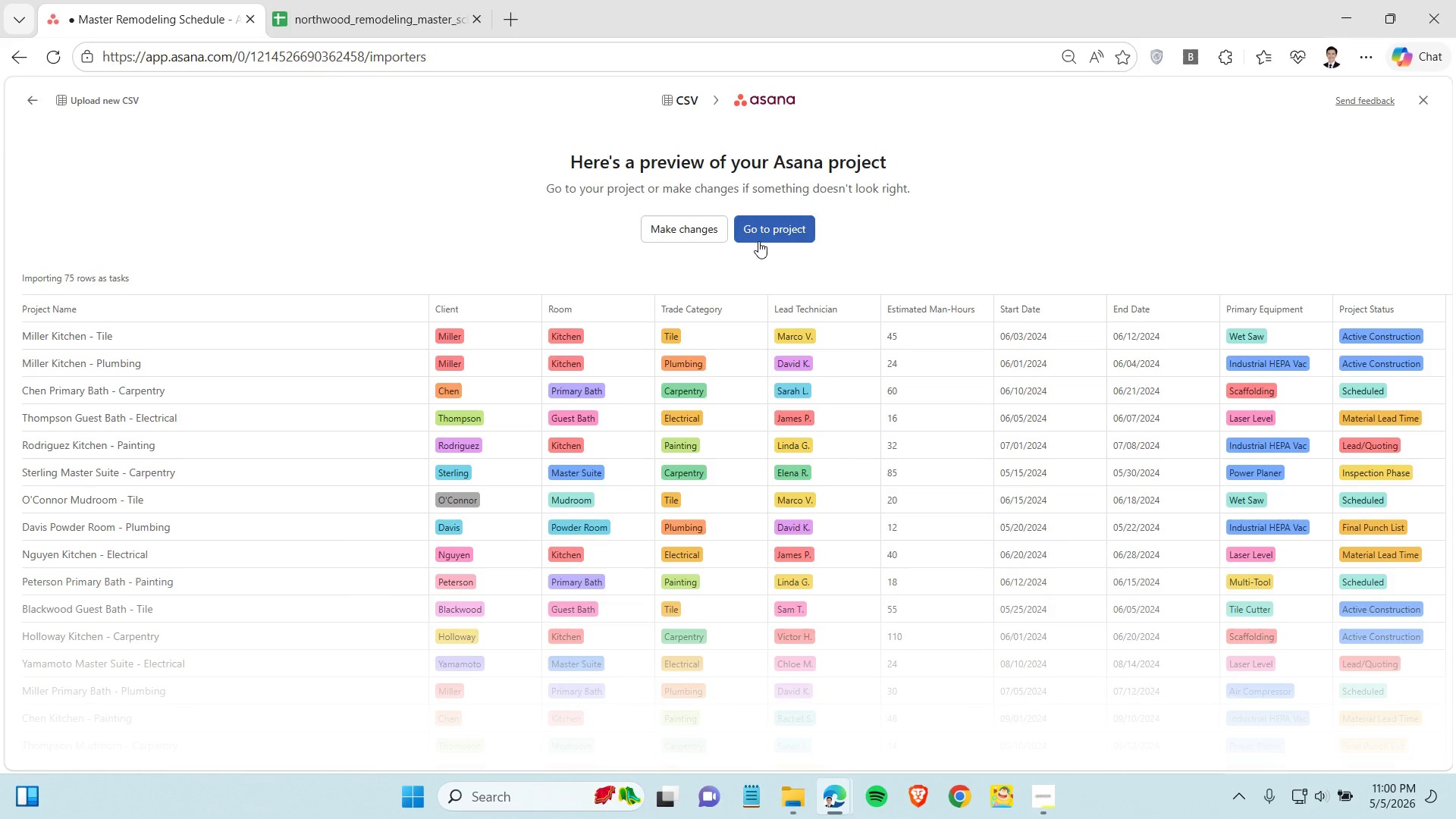 
wait(12.61)
 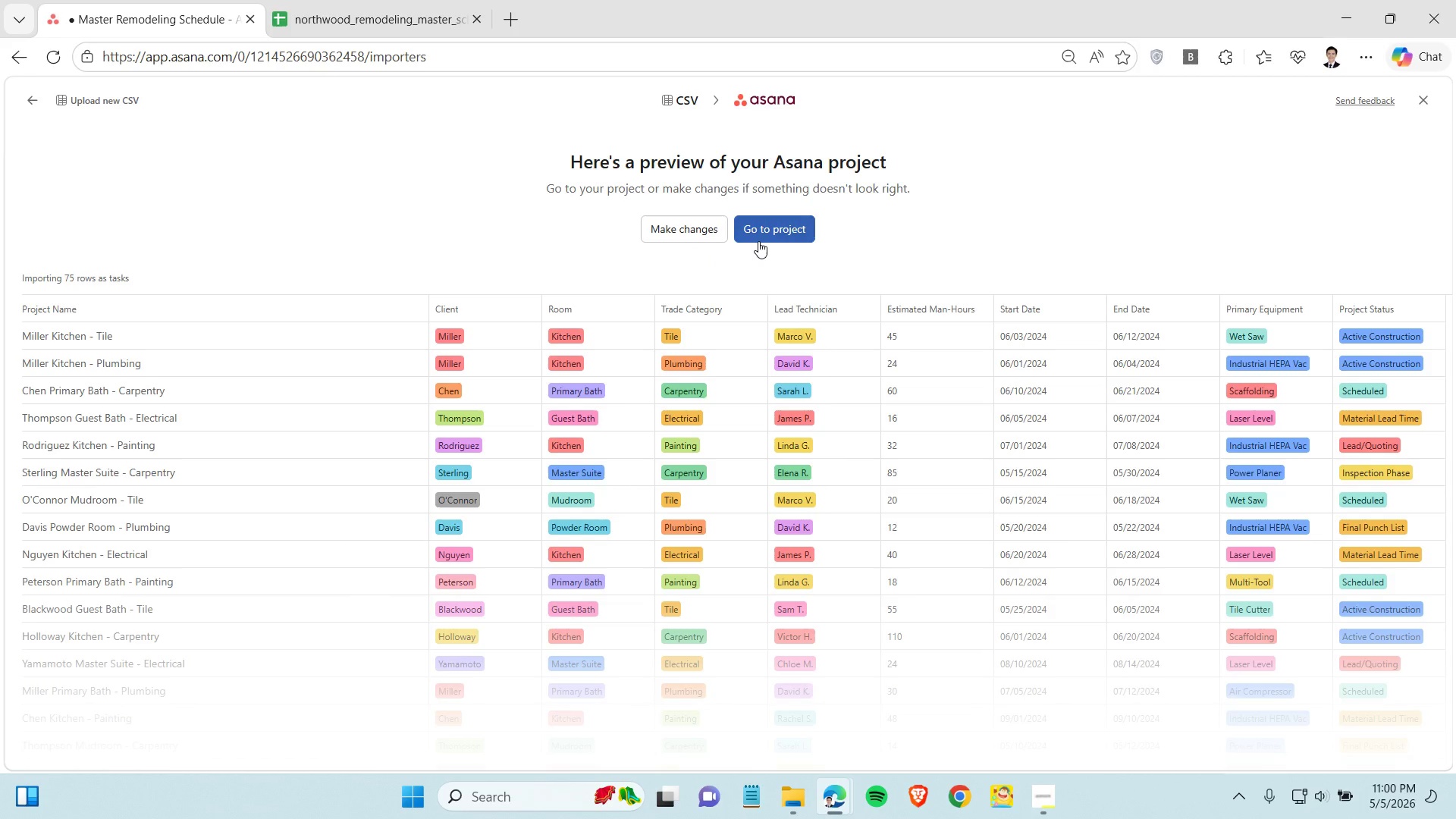 
left_click([763, 227])